 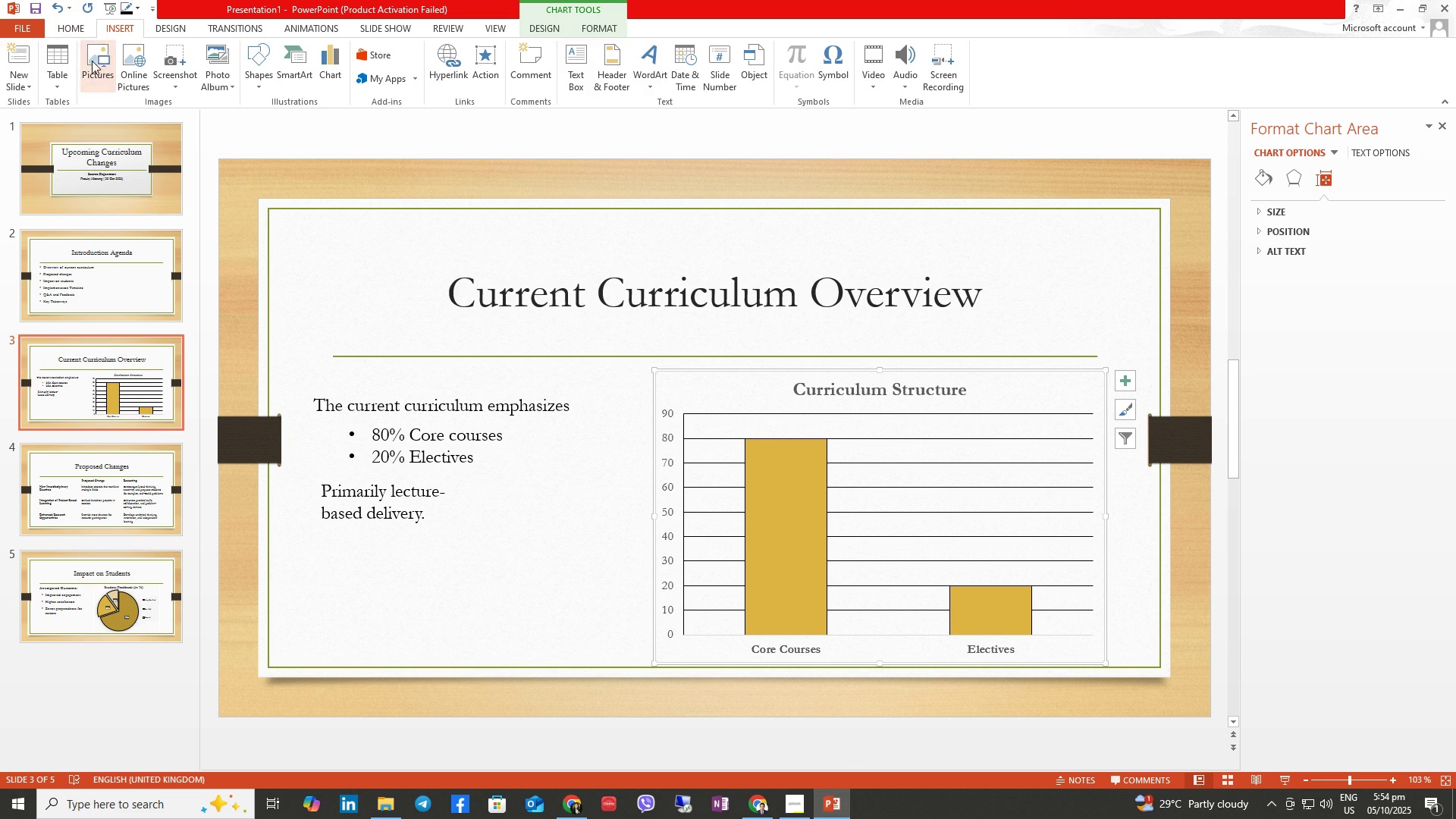 
double_click([75, 25])
 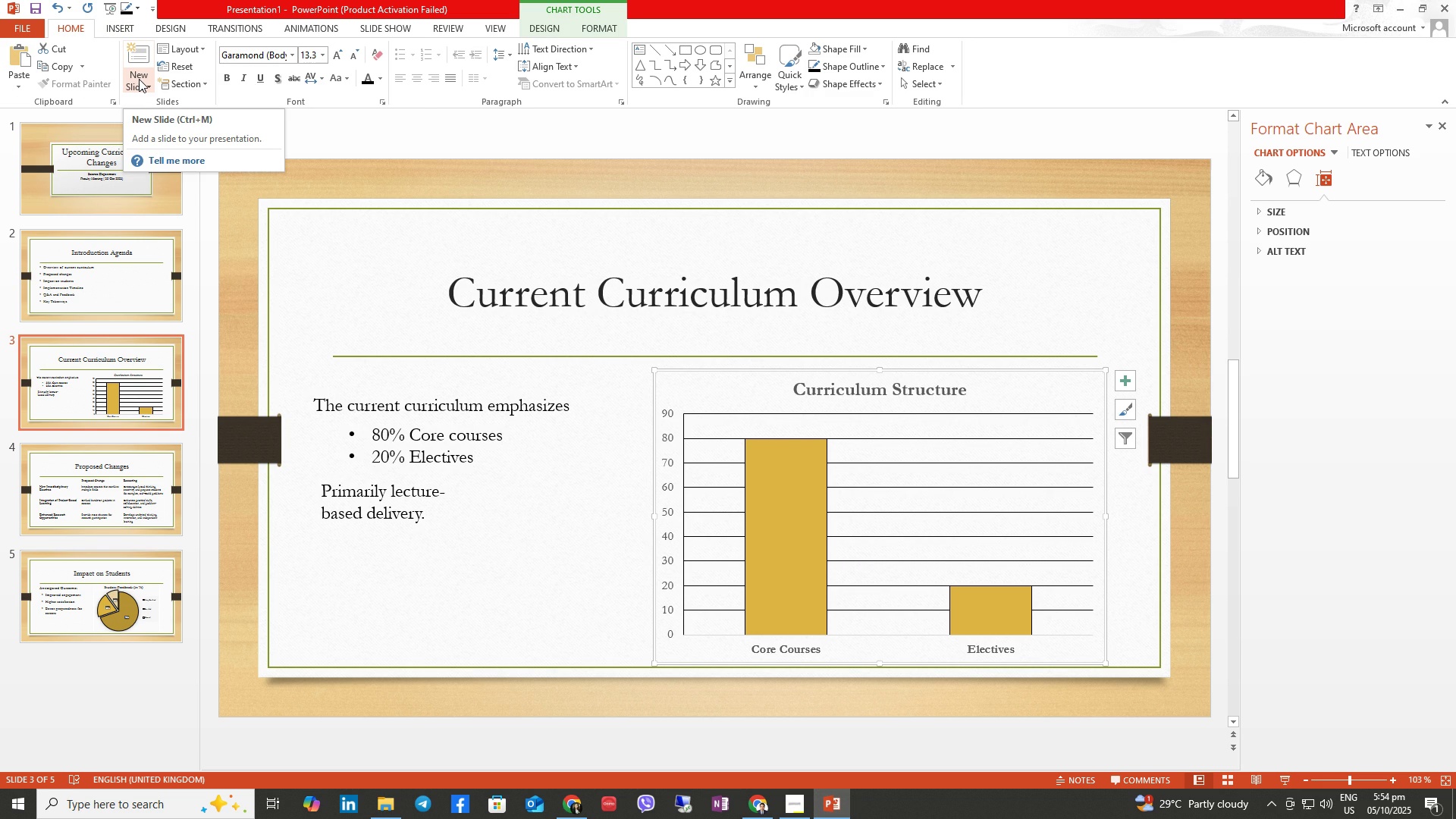 
left_click([139, 79])
 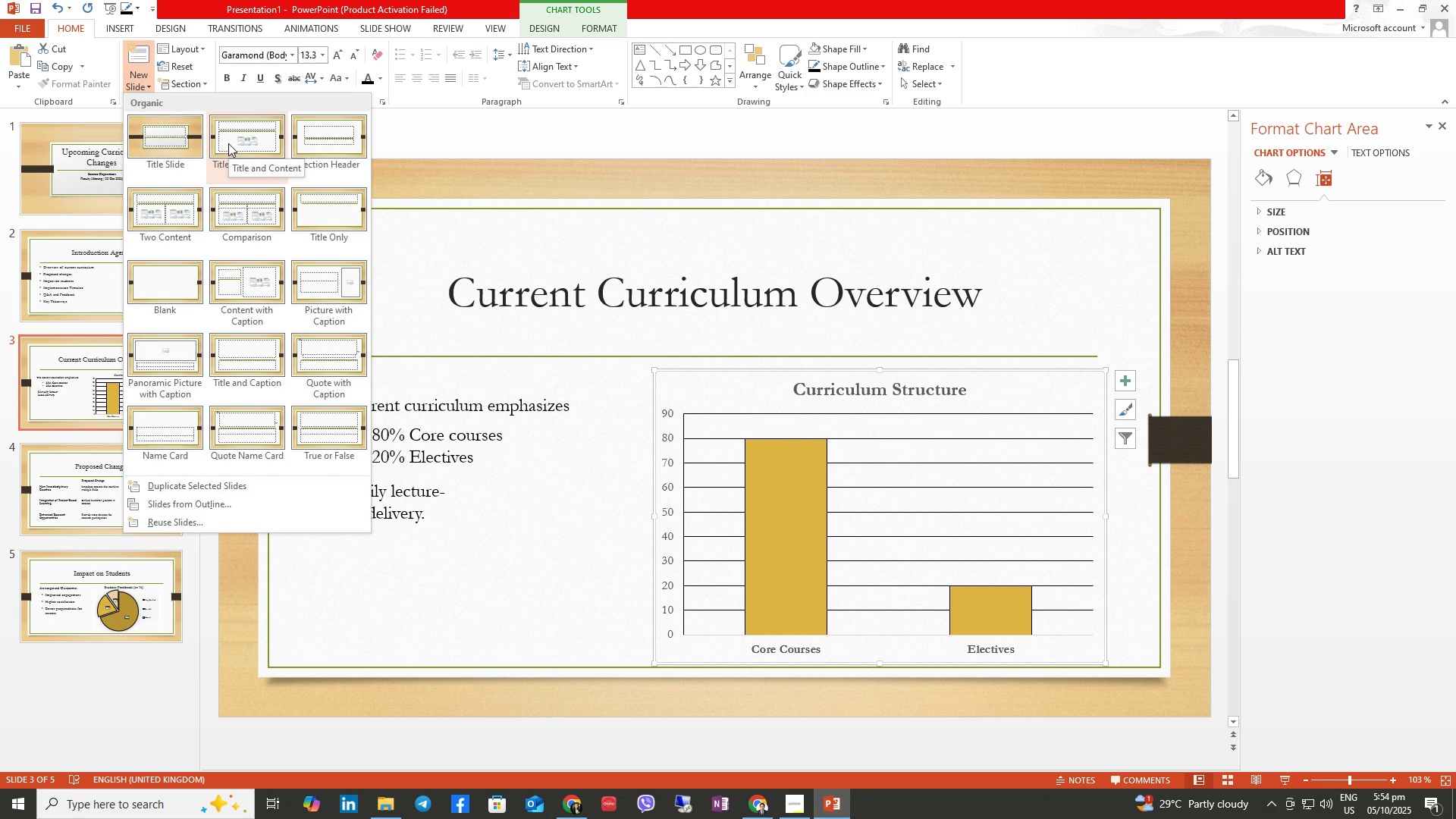 
left_click([228, 143])
 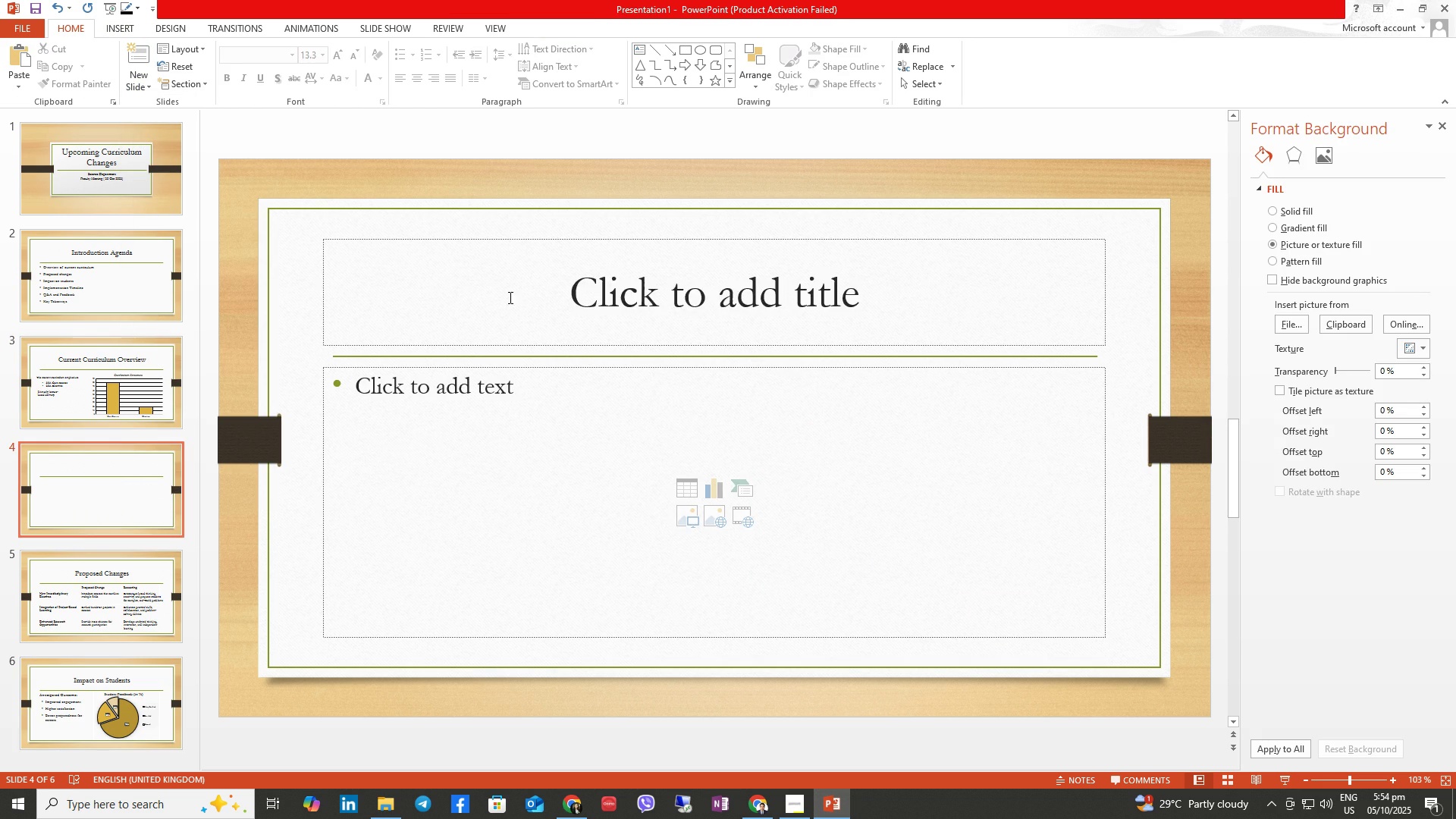 
left_click([585, 282])